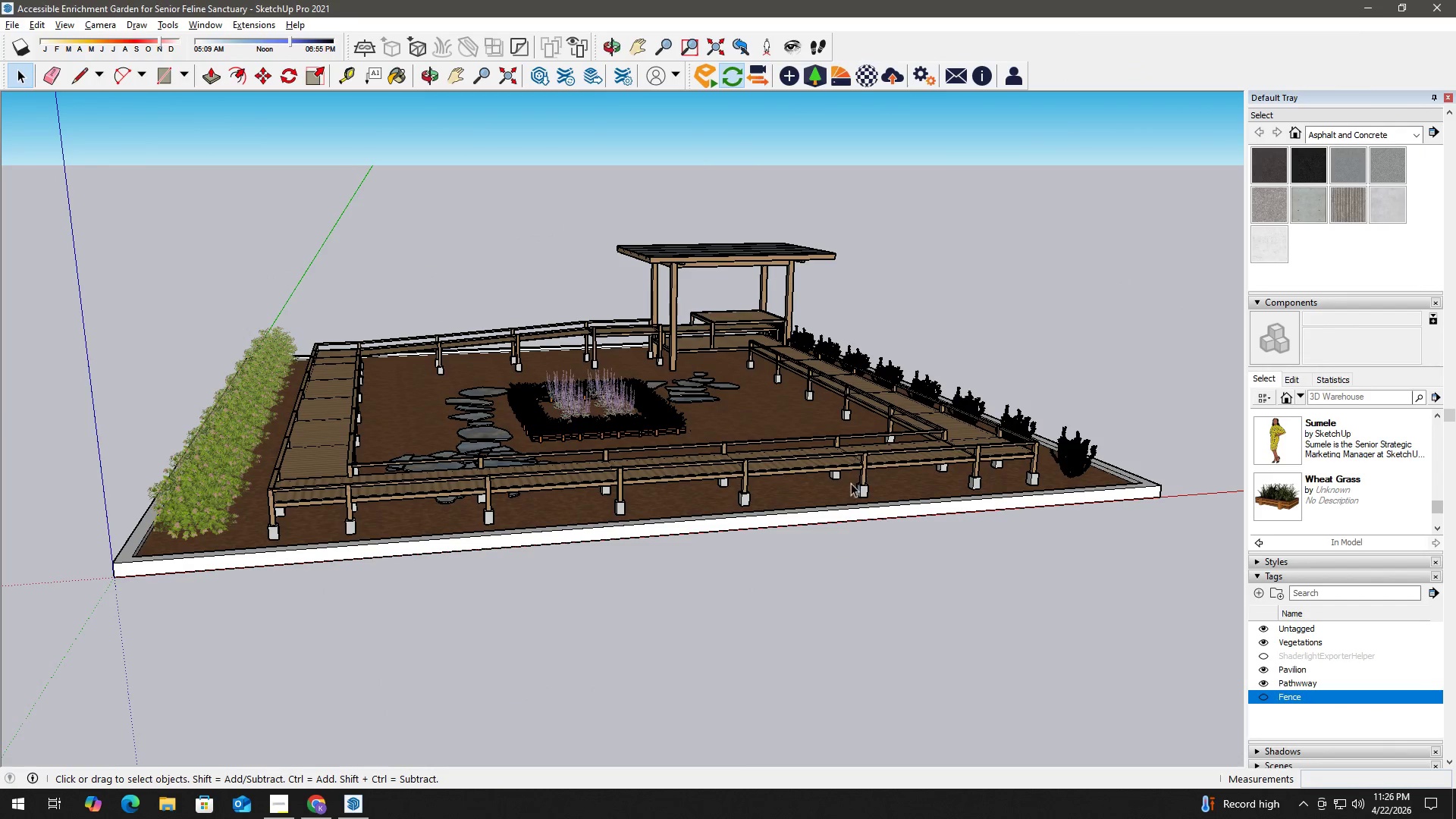 
key(Alt+Tab)
 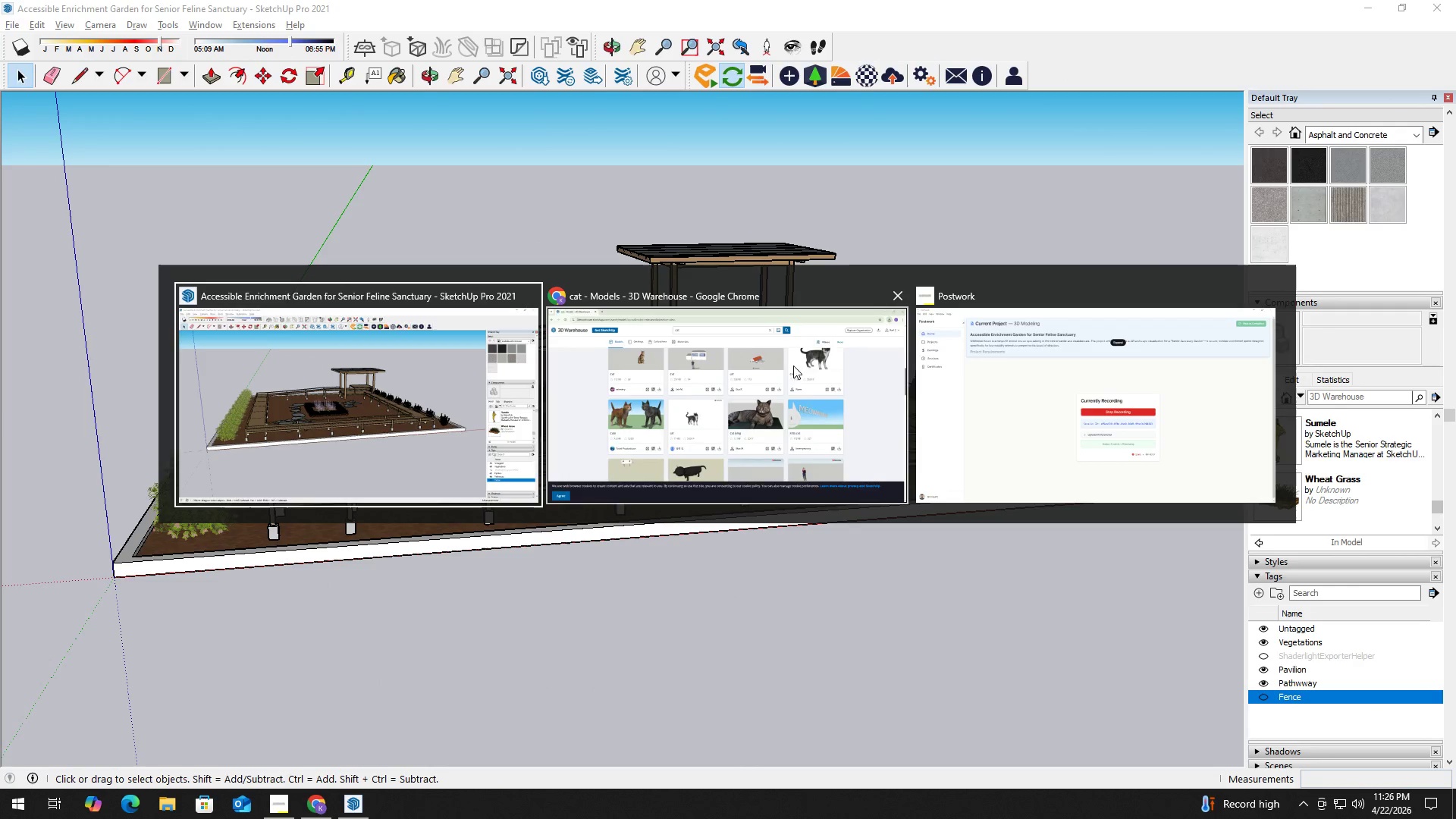 
left_click([786, 372])
 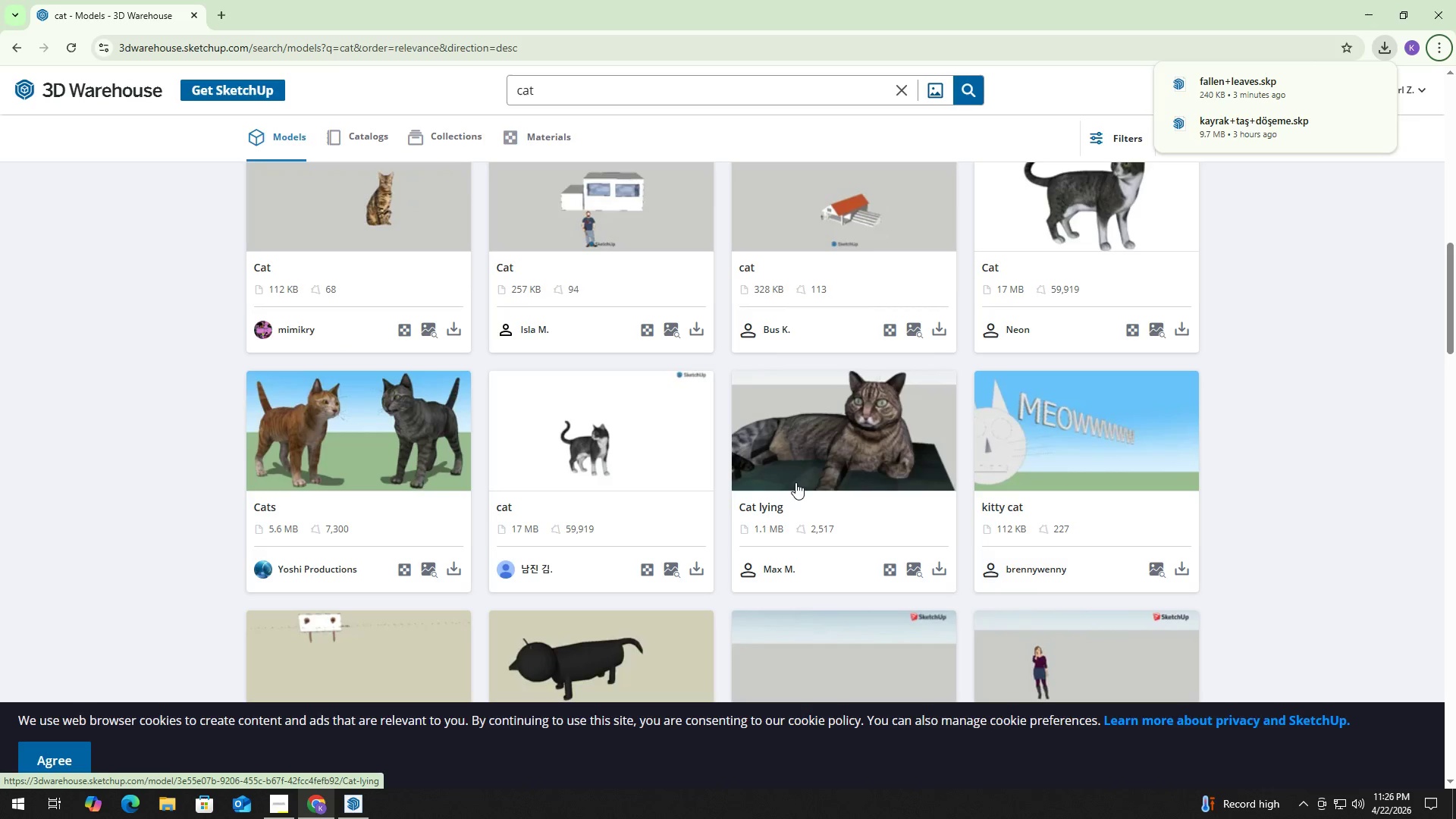 
scroll: coordinate [975, 432], scroll_direction: up, amount: 1.0
 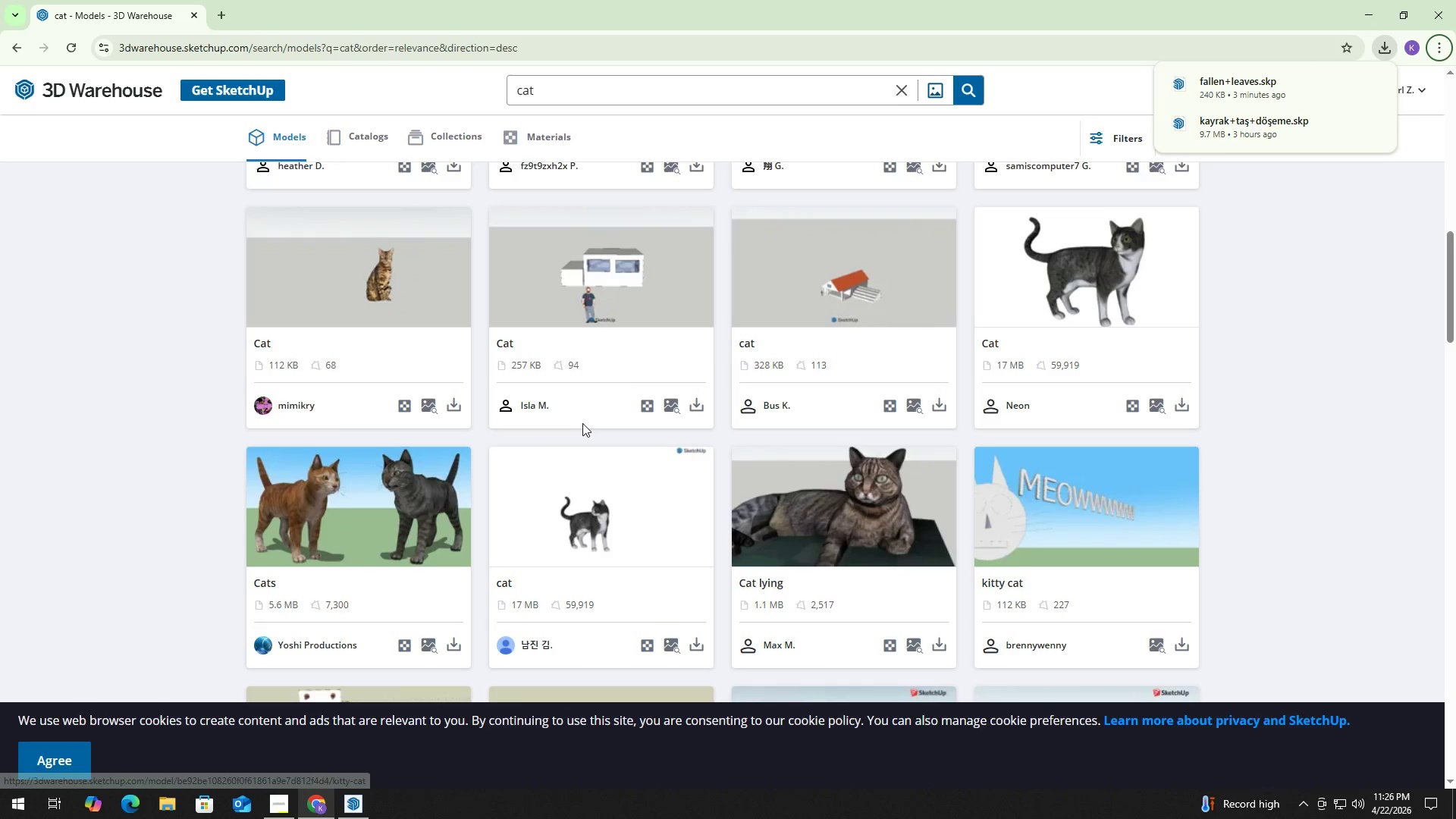 
scroll: coordinate [582, 423], scroll_direction: down, amount: 2.0
 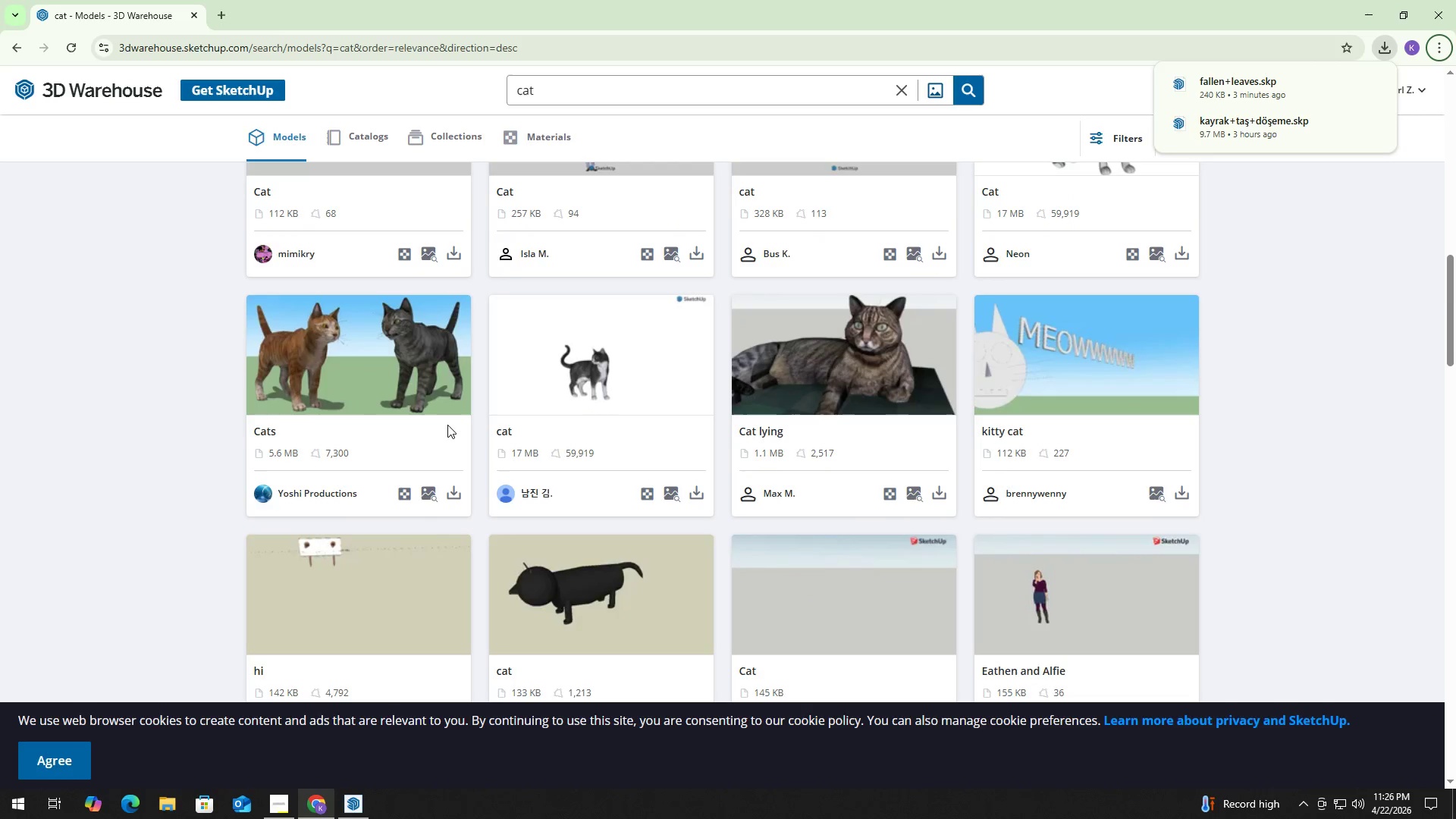 
scroll: coordinate [622, 434], scroll_direction: up, amount: 13.0
 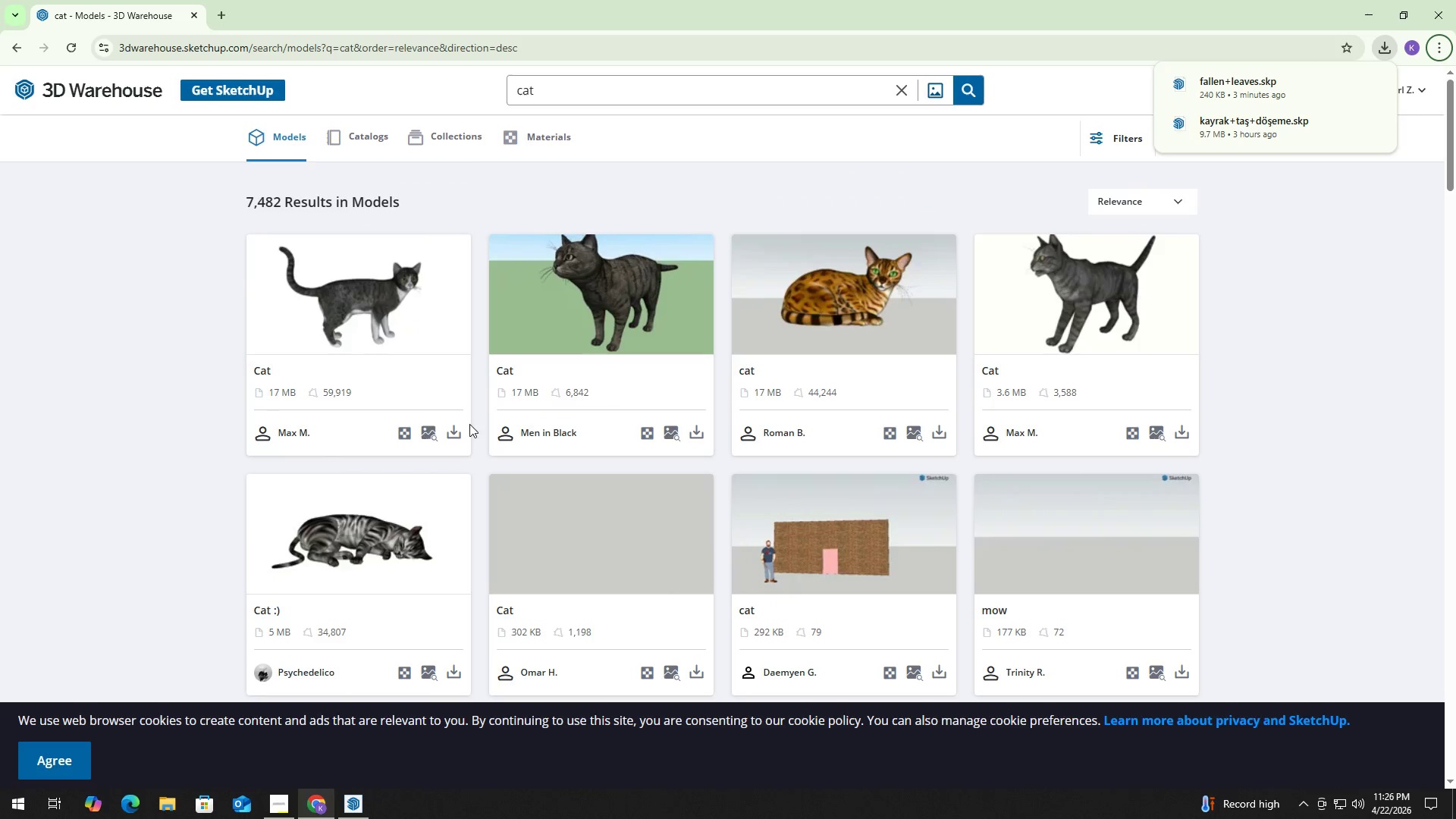 
scroll: coordinate [426, 422], scroll_direction: down, amount: 2.0
 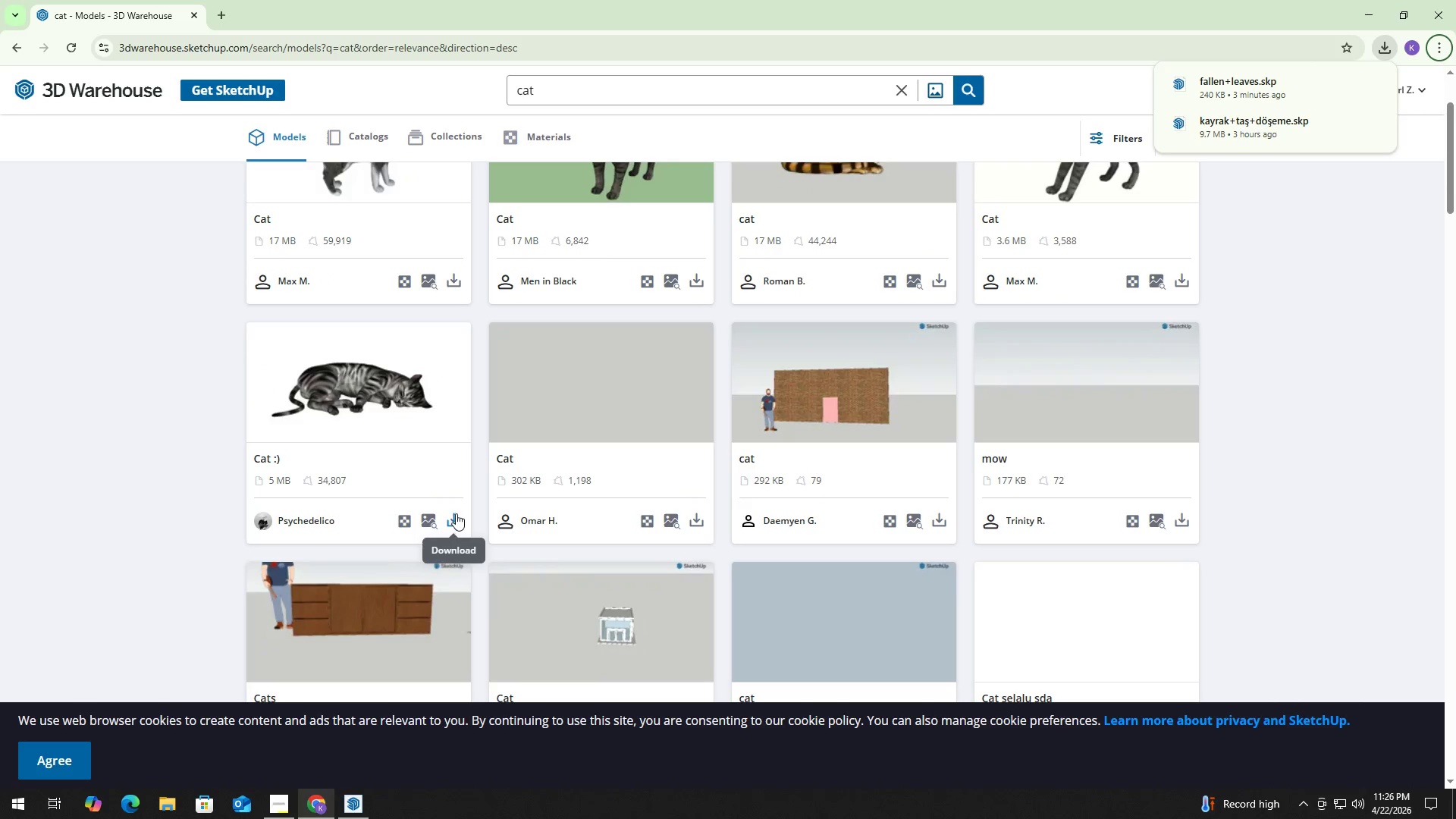 
key(Alt+Tab)
 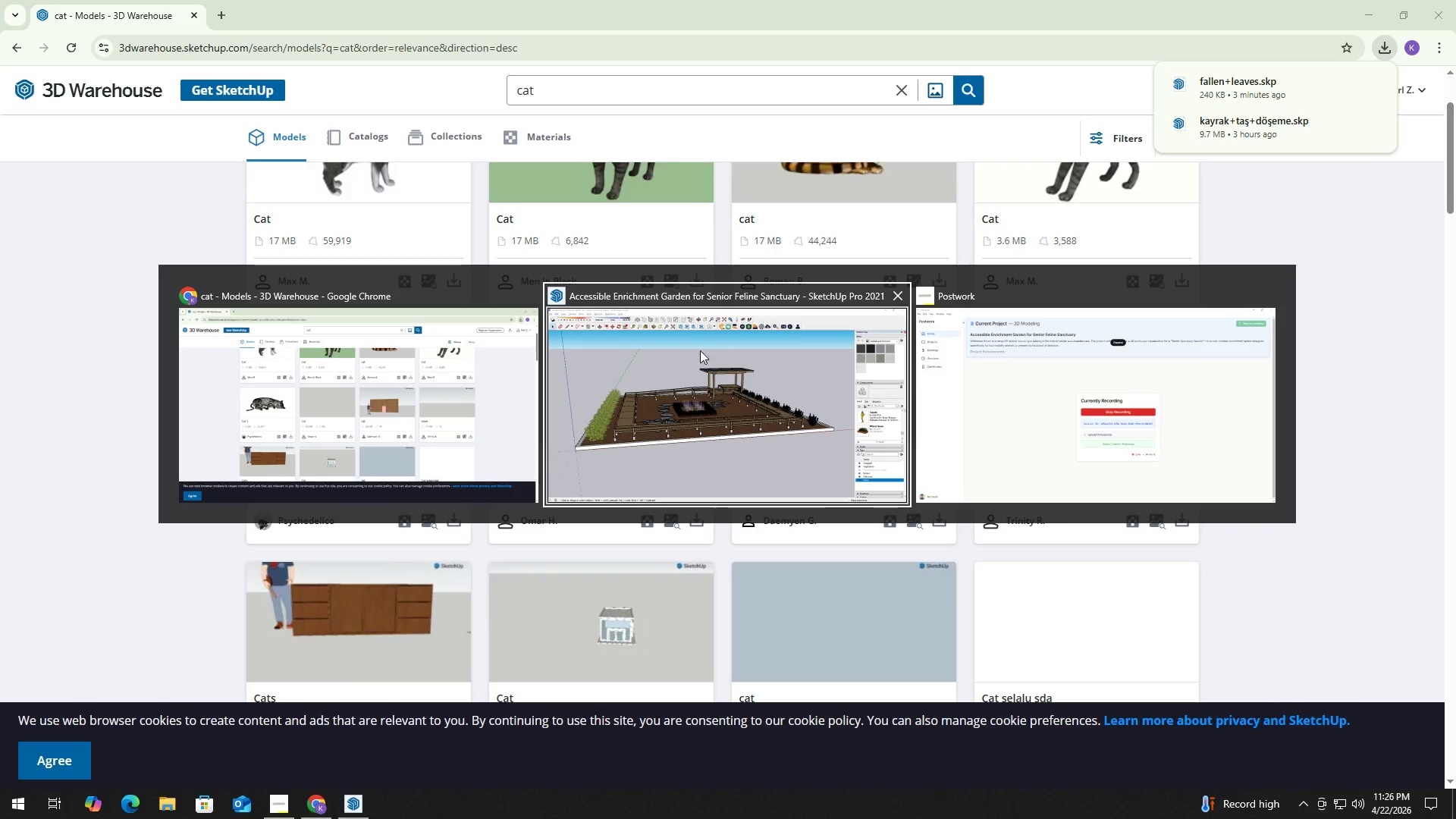 
left_click([695, 381])
 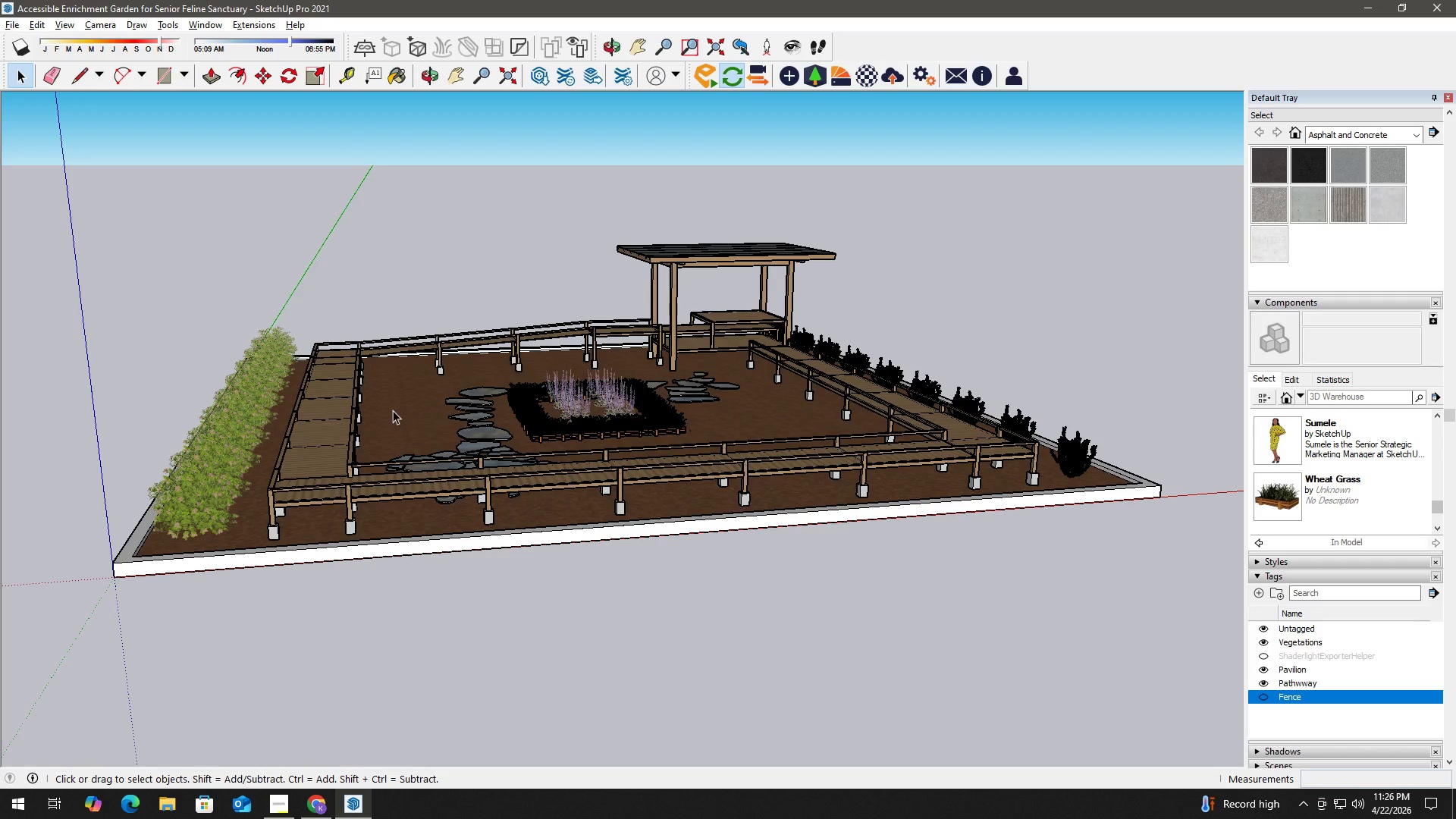 
left_click([362, 300])
 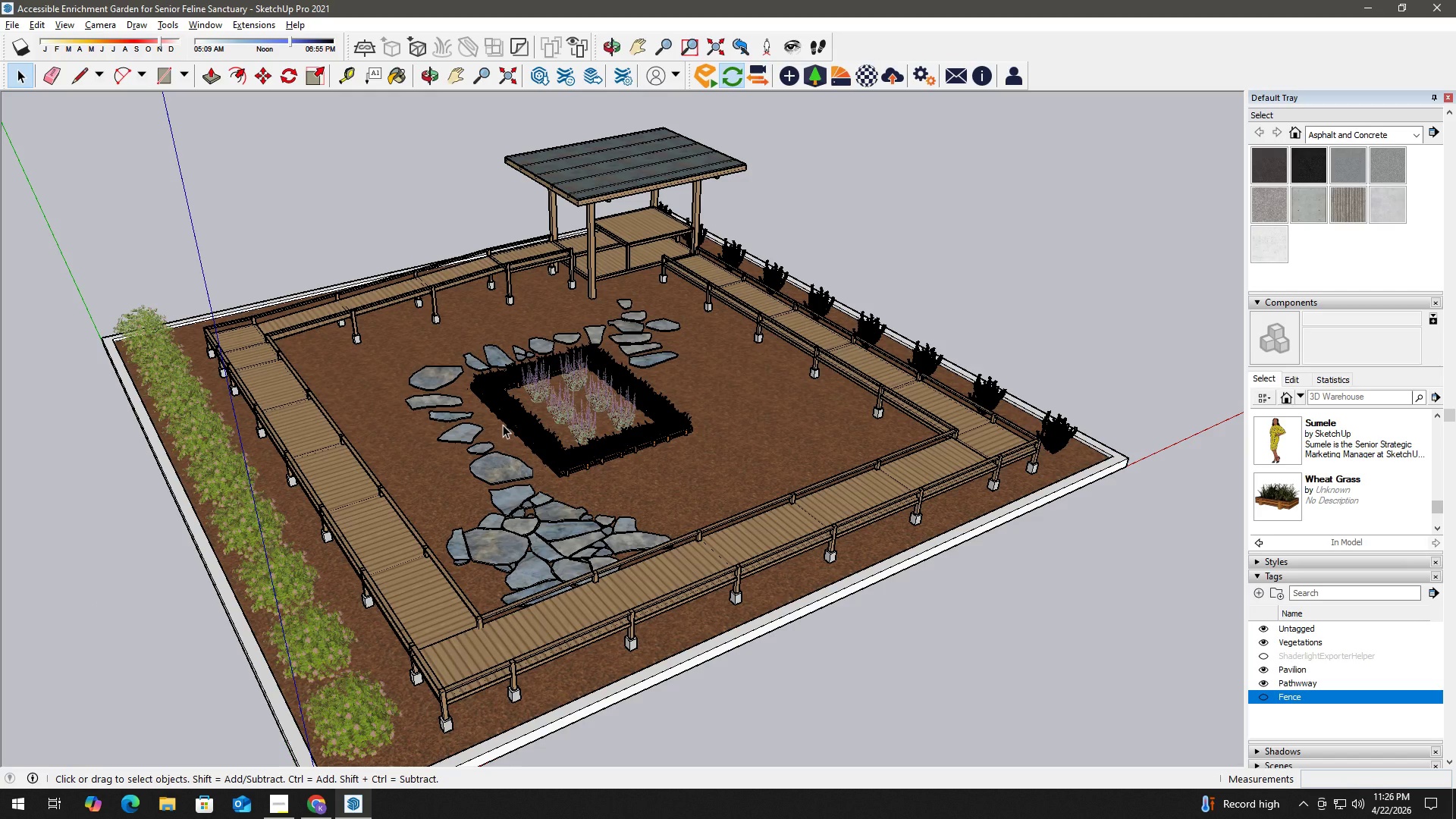 
wait(13.73)
 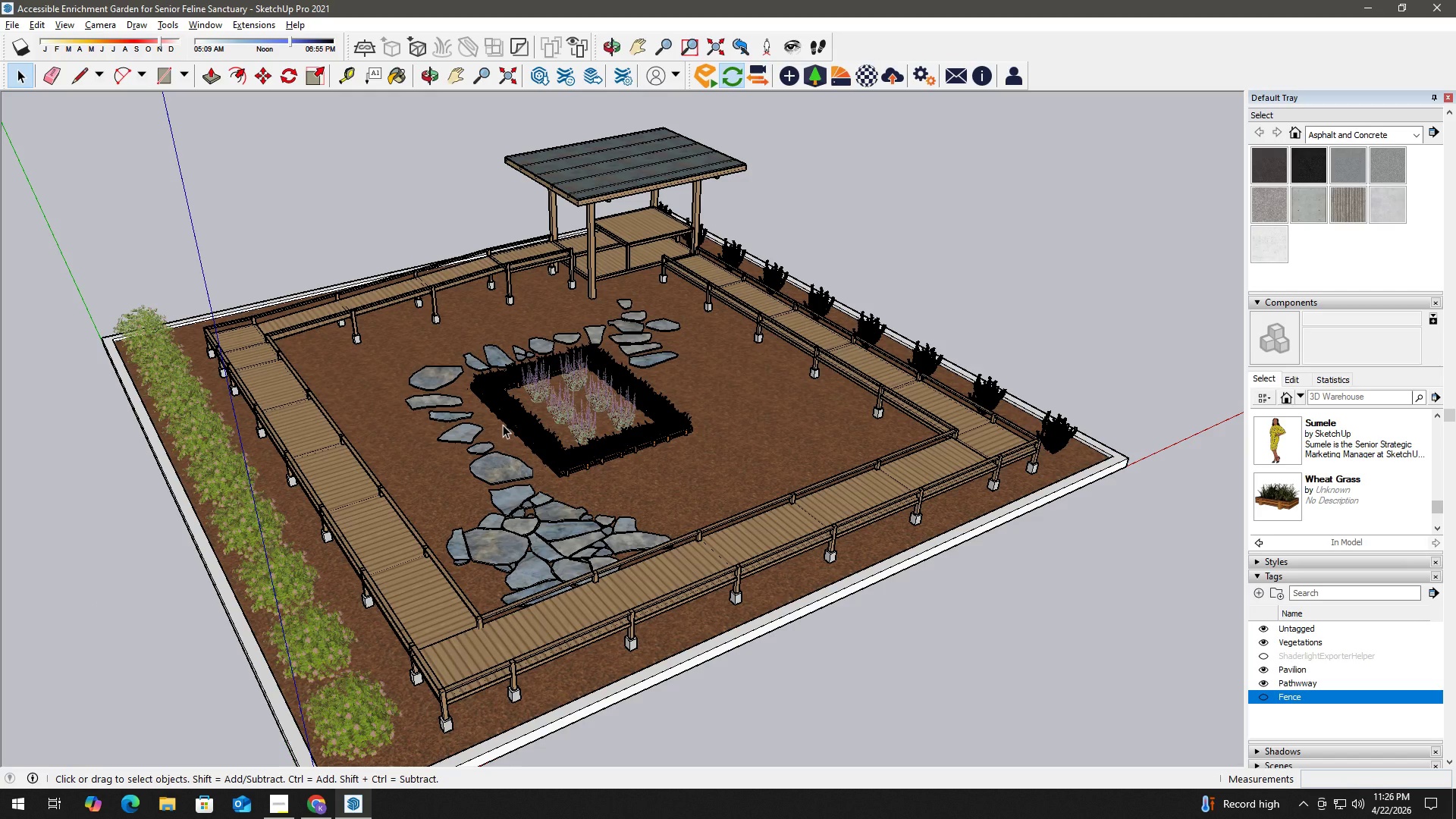 
left_click([256, 520])
 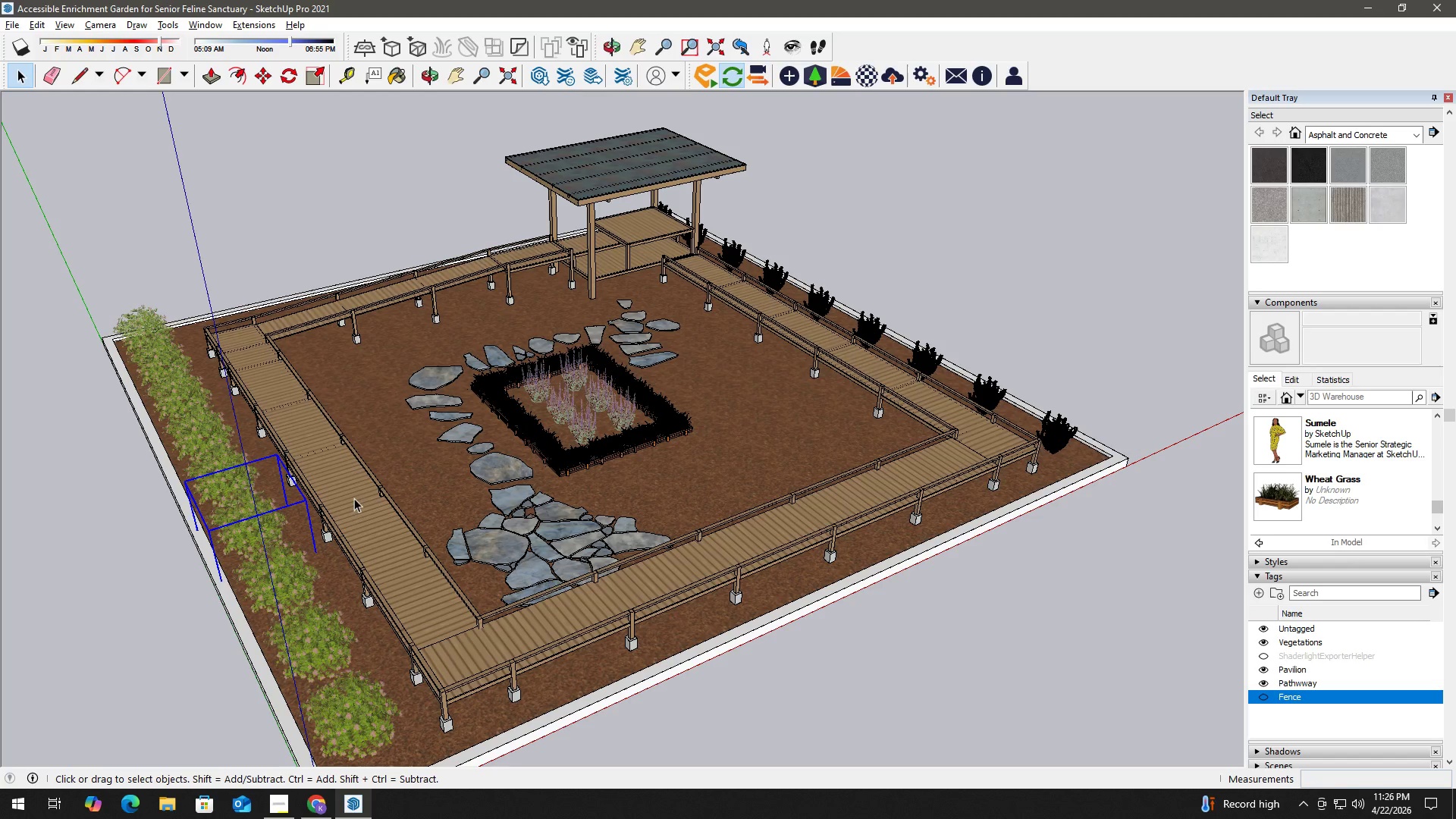 
scroll: coordinate [1451, 276], scroll_direction: up, amount: 7.0
 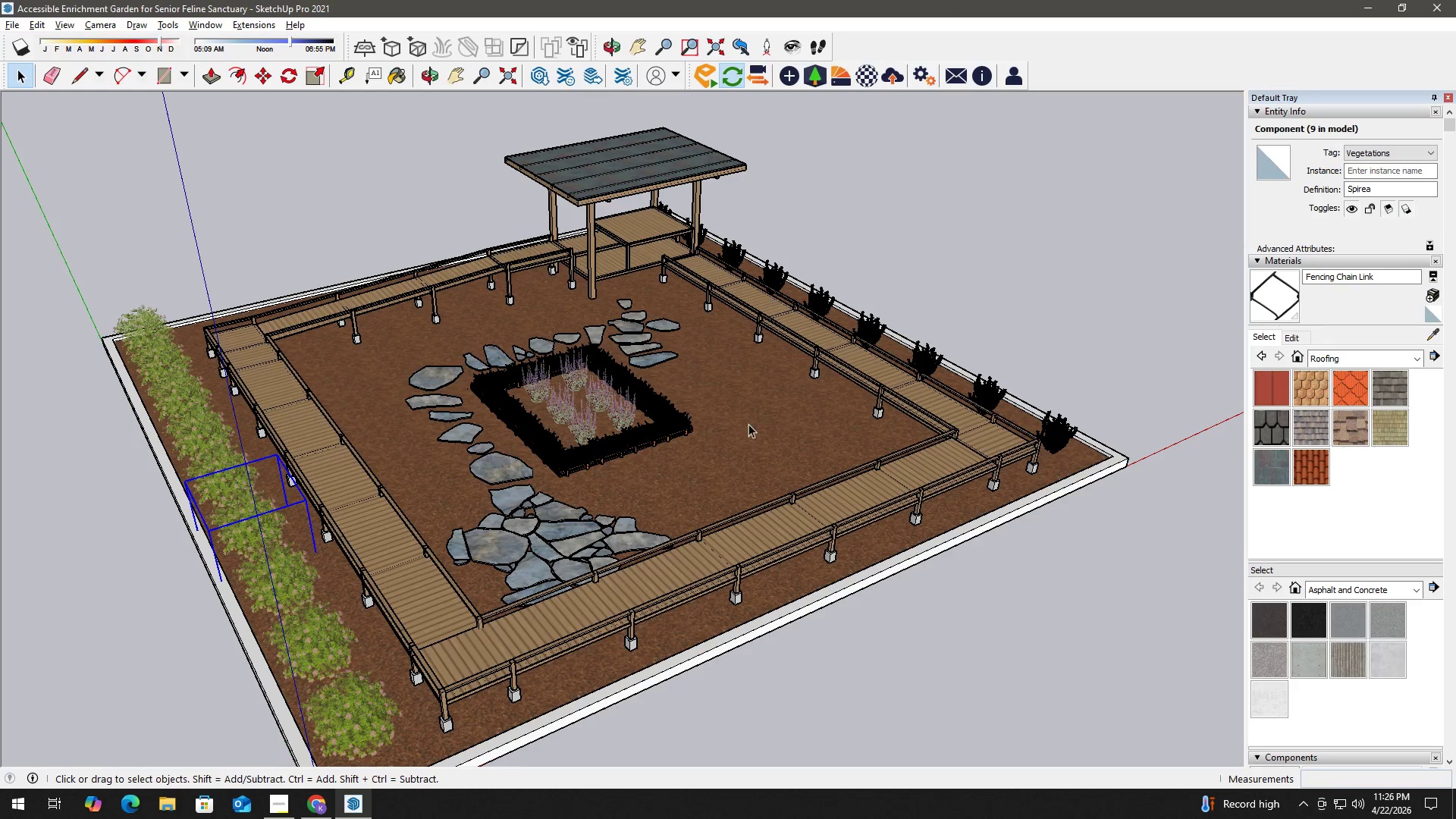 
left_click([569, 406])
 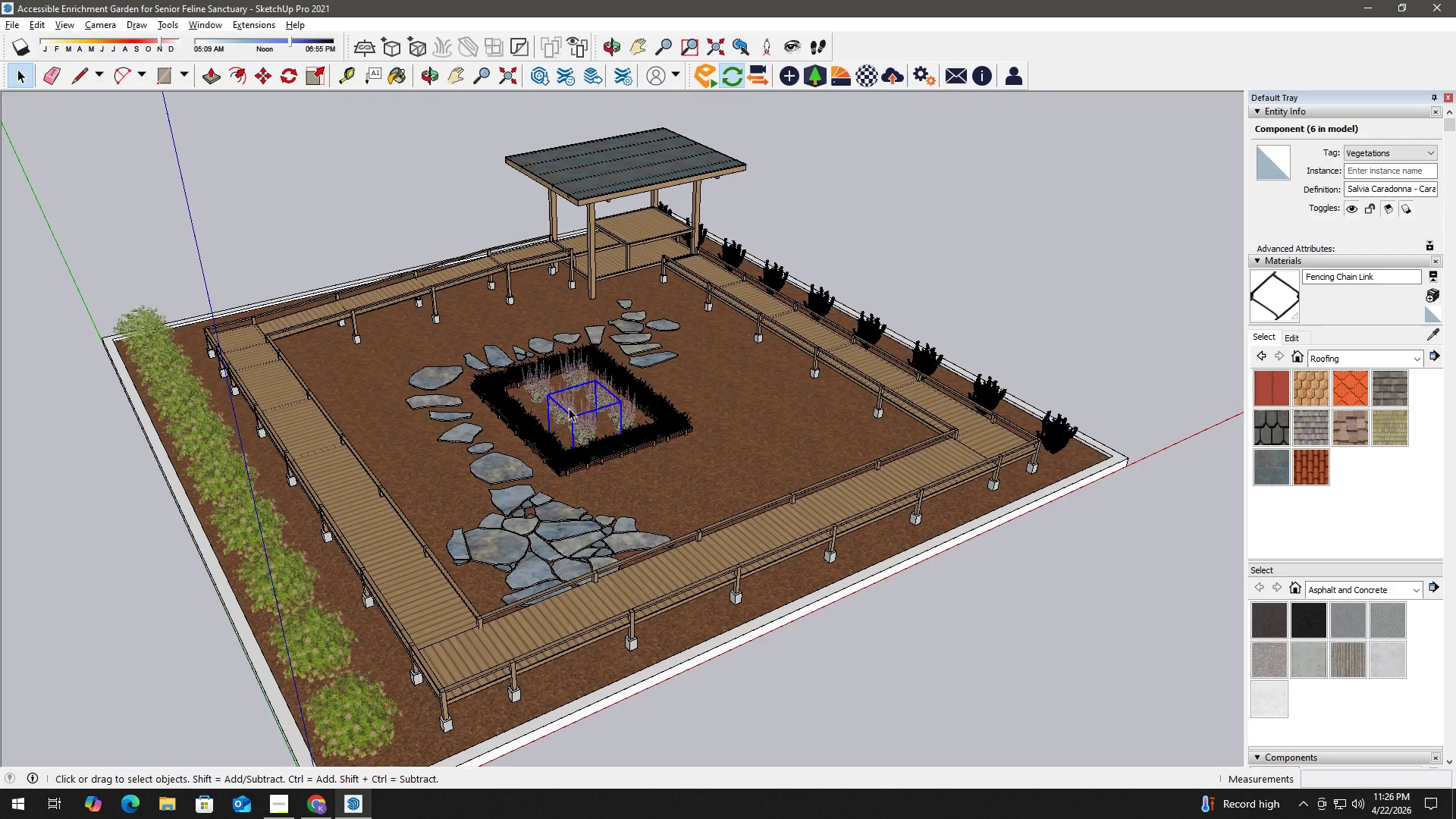 
left_click([13, 25])
 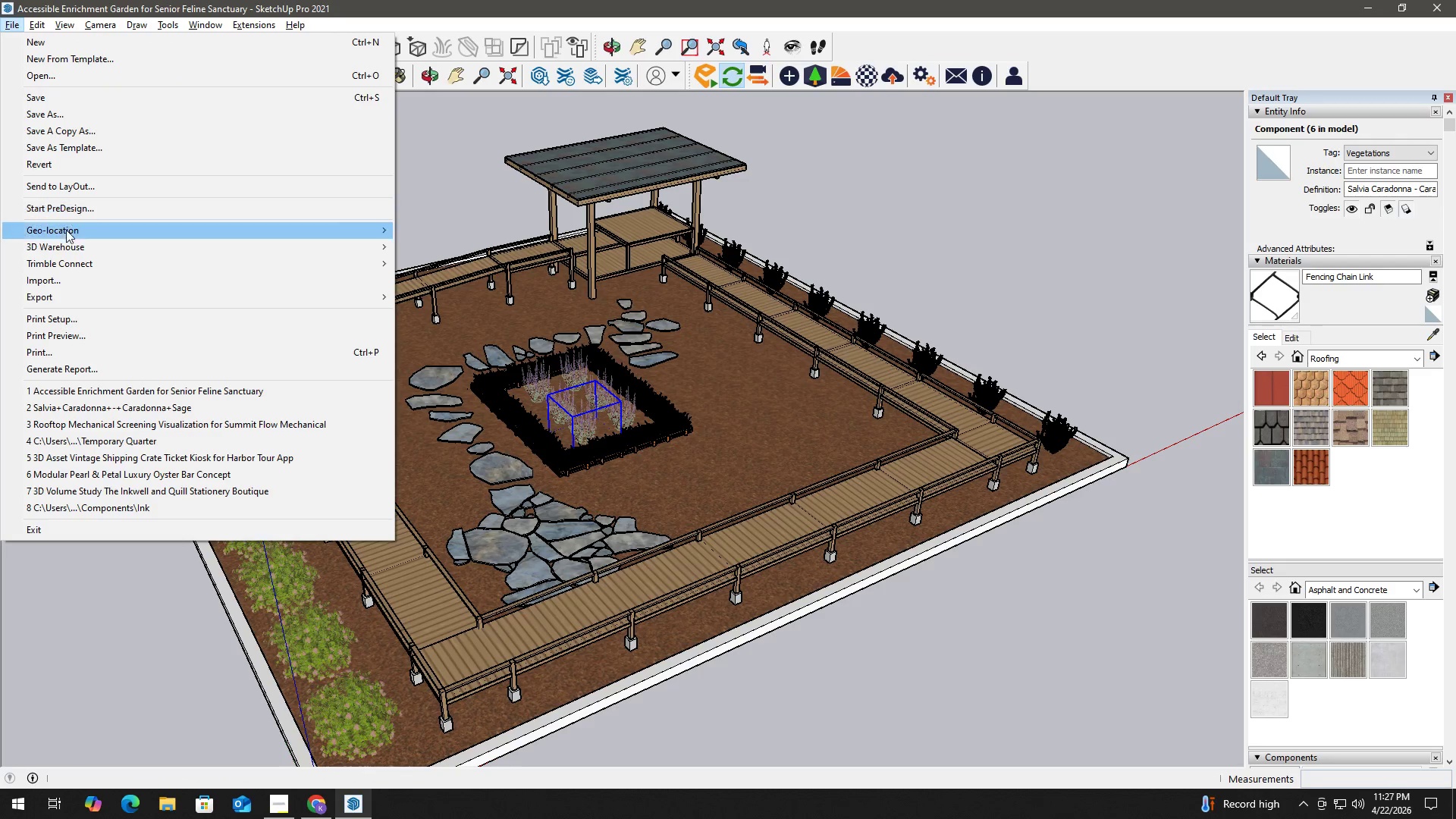 
left_click([61, 283])
 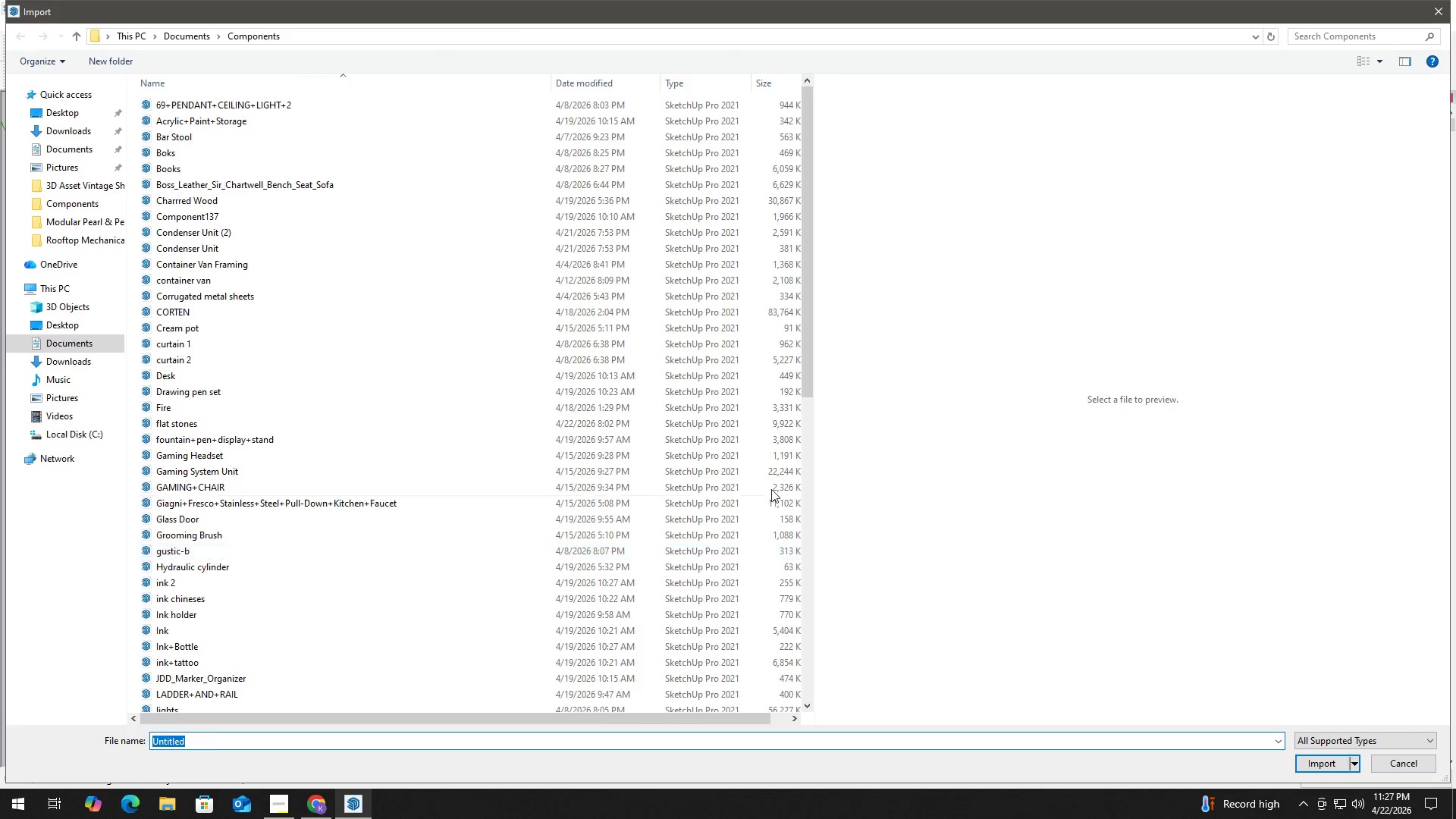 
left_click_drag(start_coordinate=[809, 372], to_coordinate=[808, 721])
 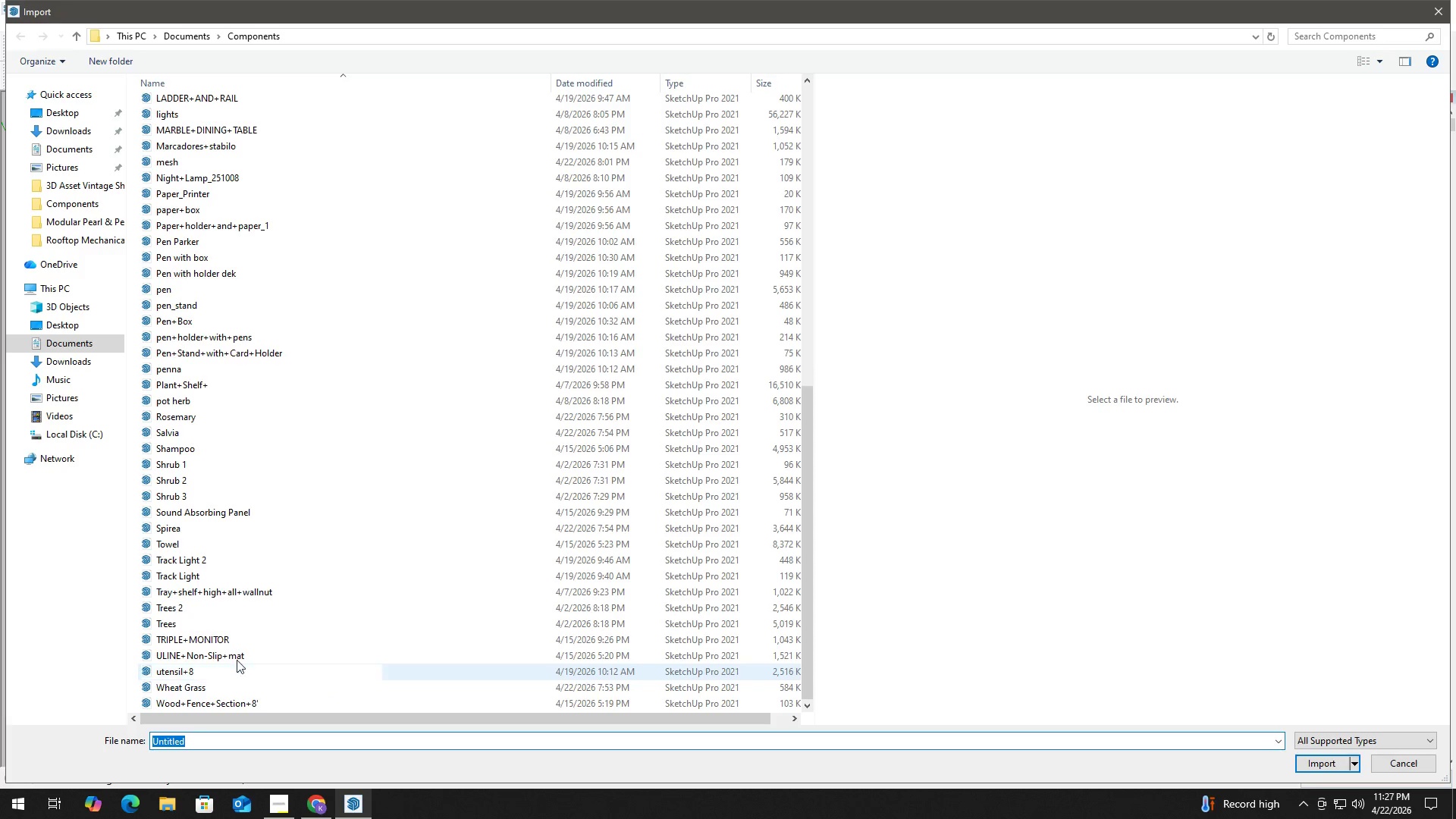 
left_click([249, 604])
 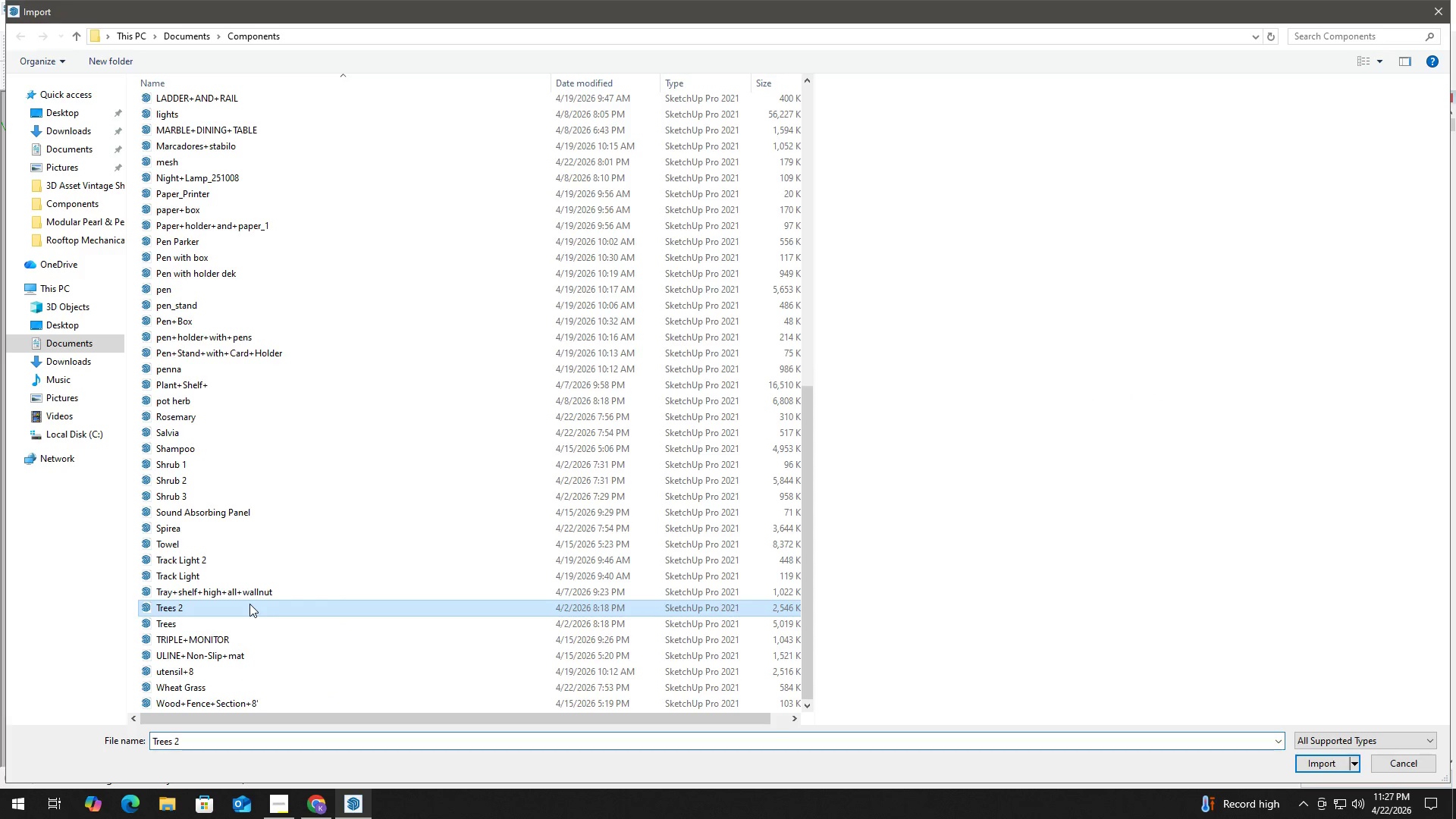 
key(V)
 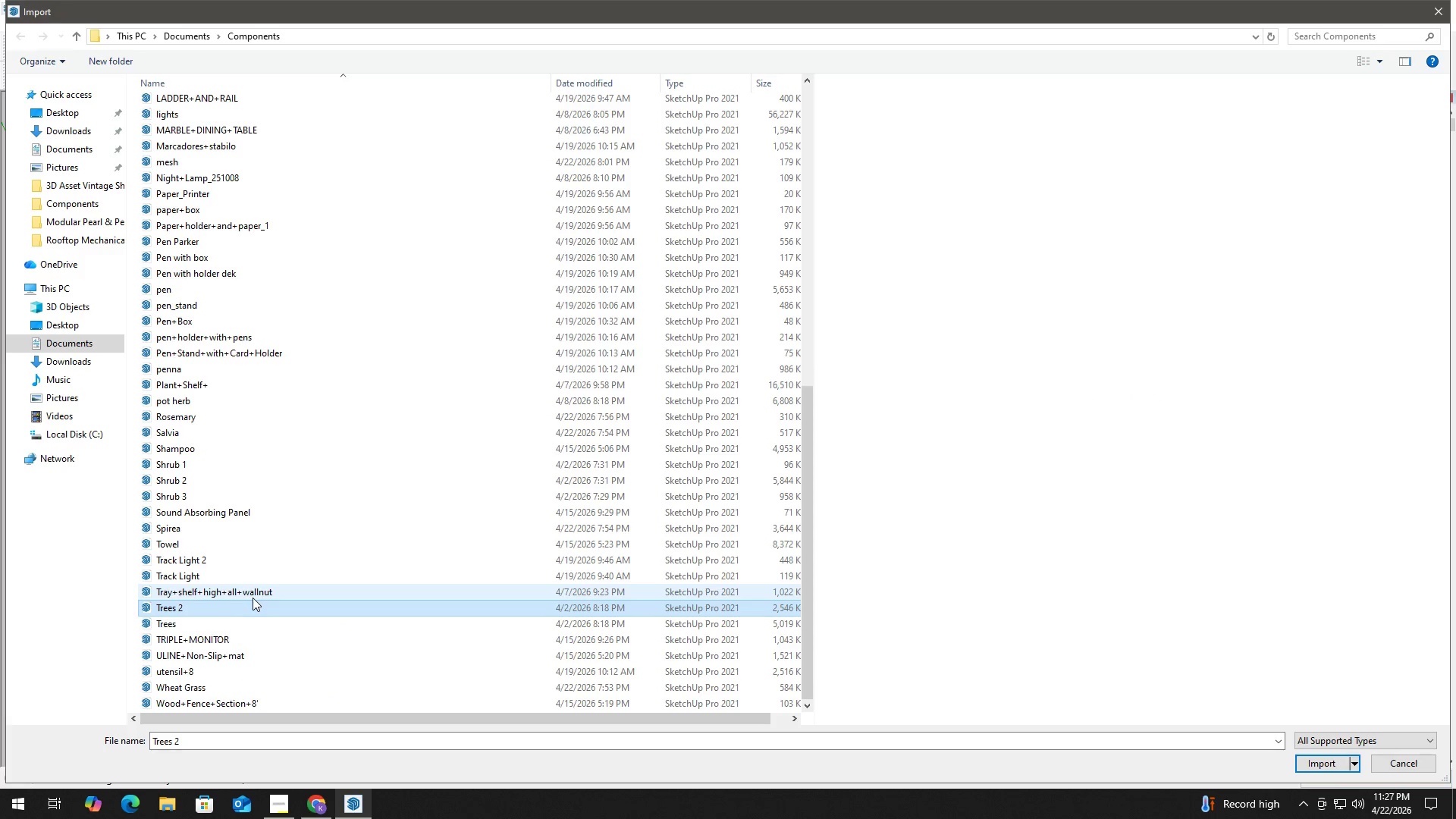 
key(V)
 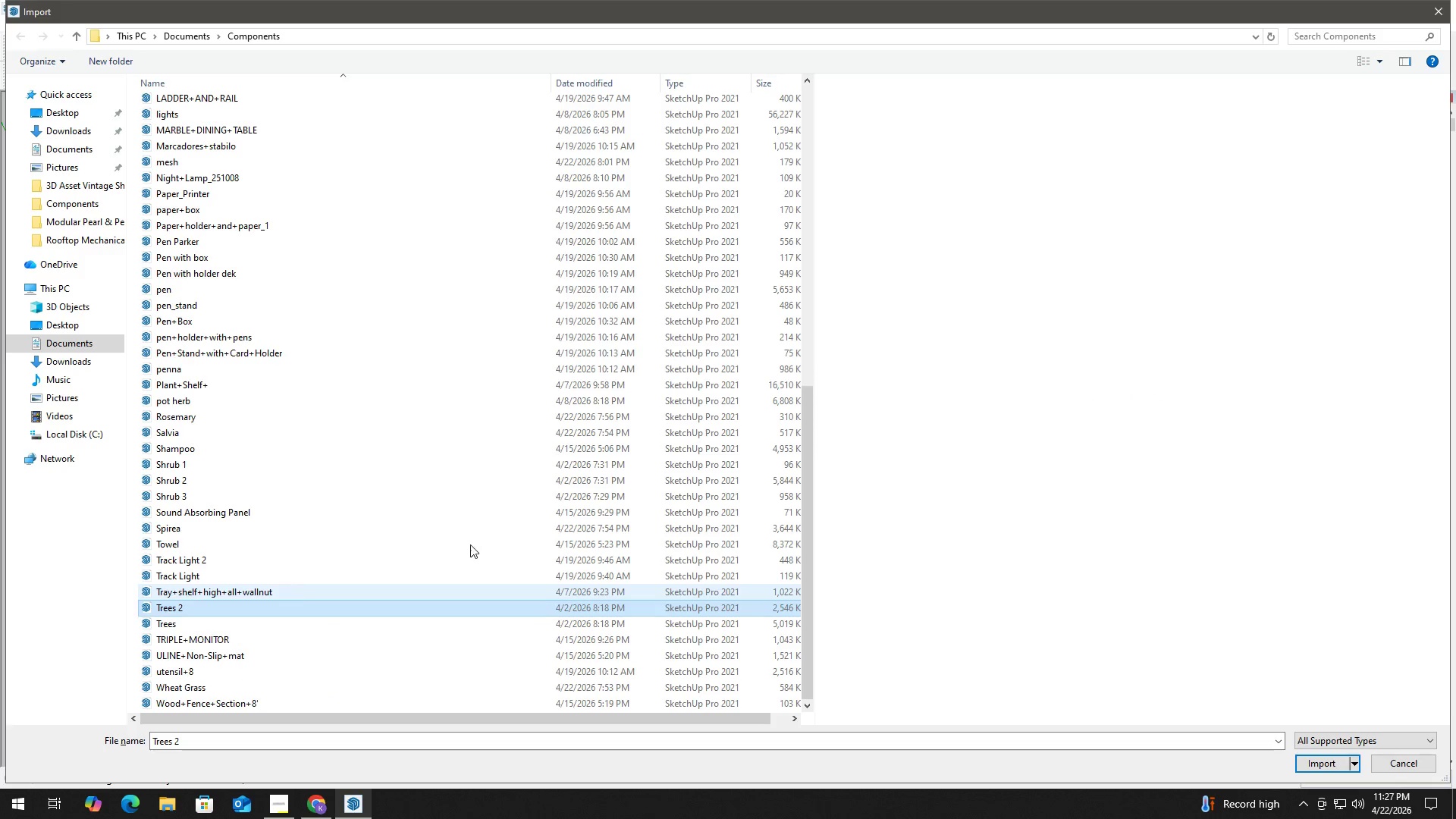 
key(Alt+Tab)
 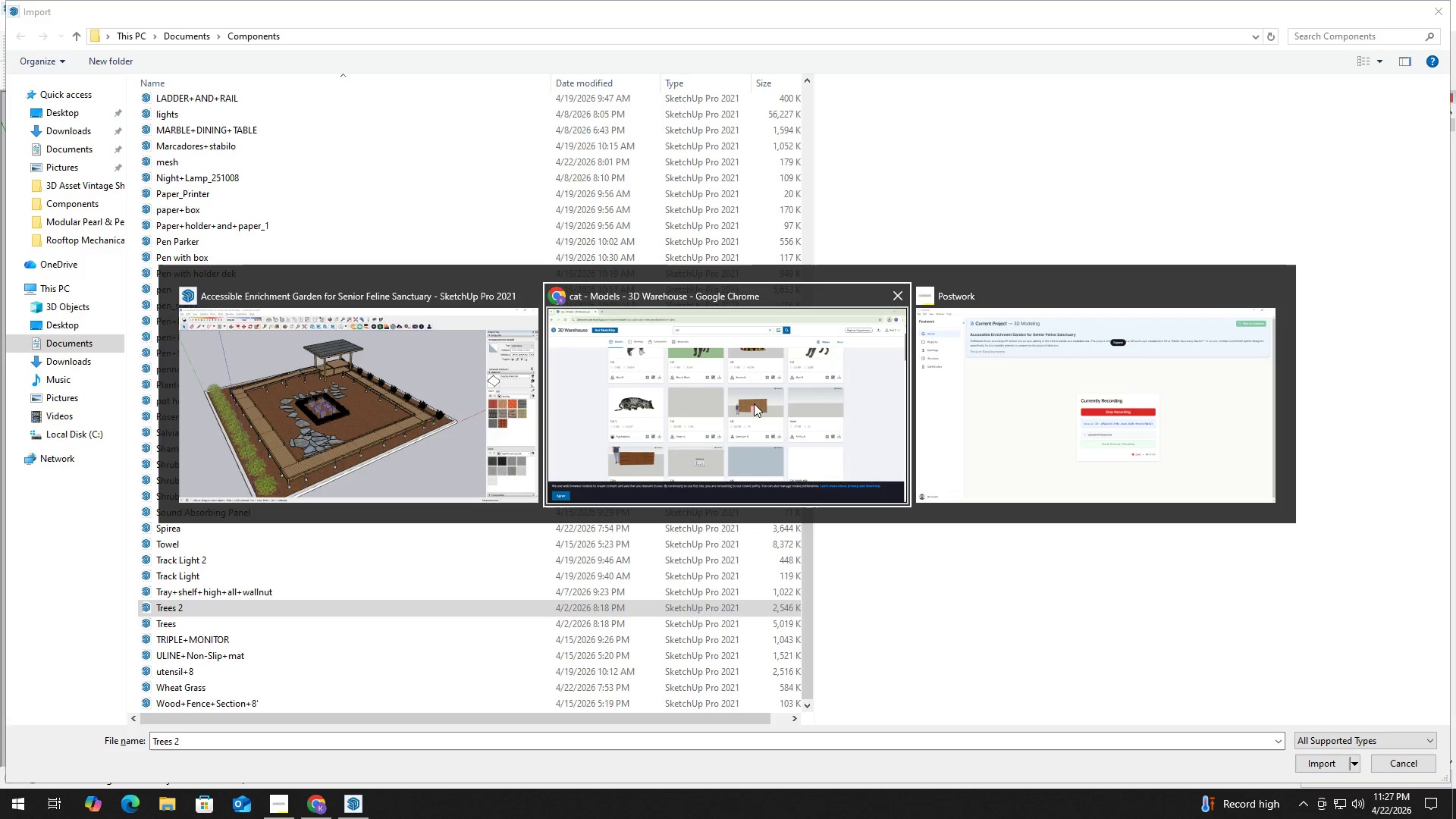 
left_click([1021, 384])